 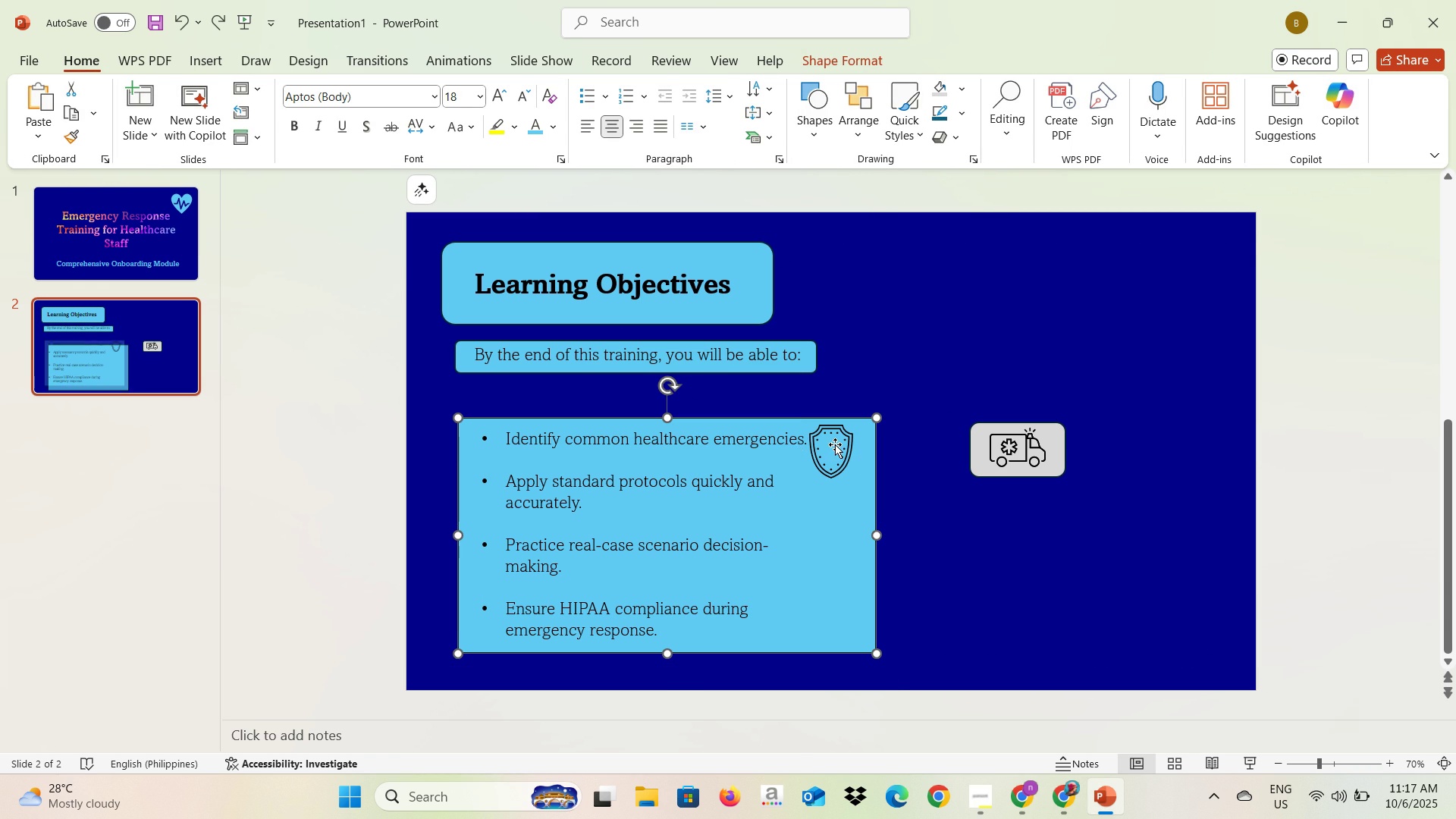 
double_click([819, 453])
 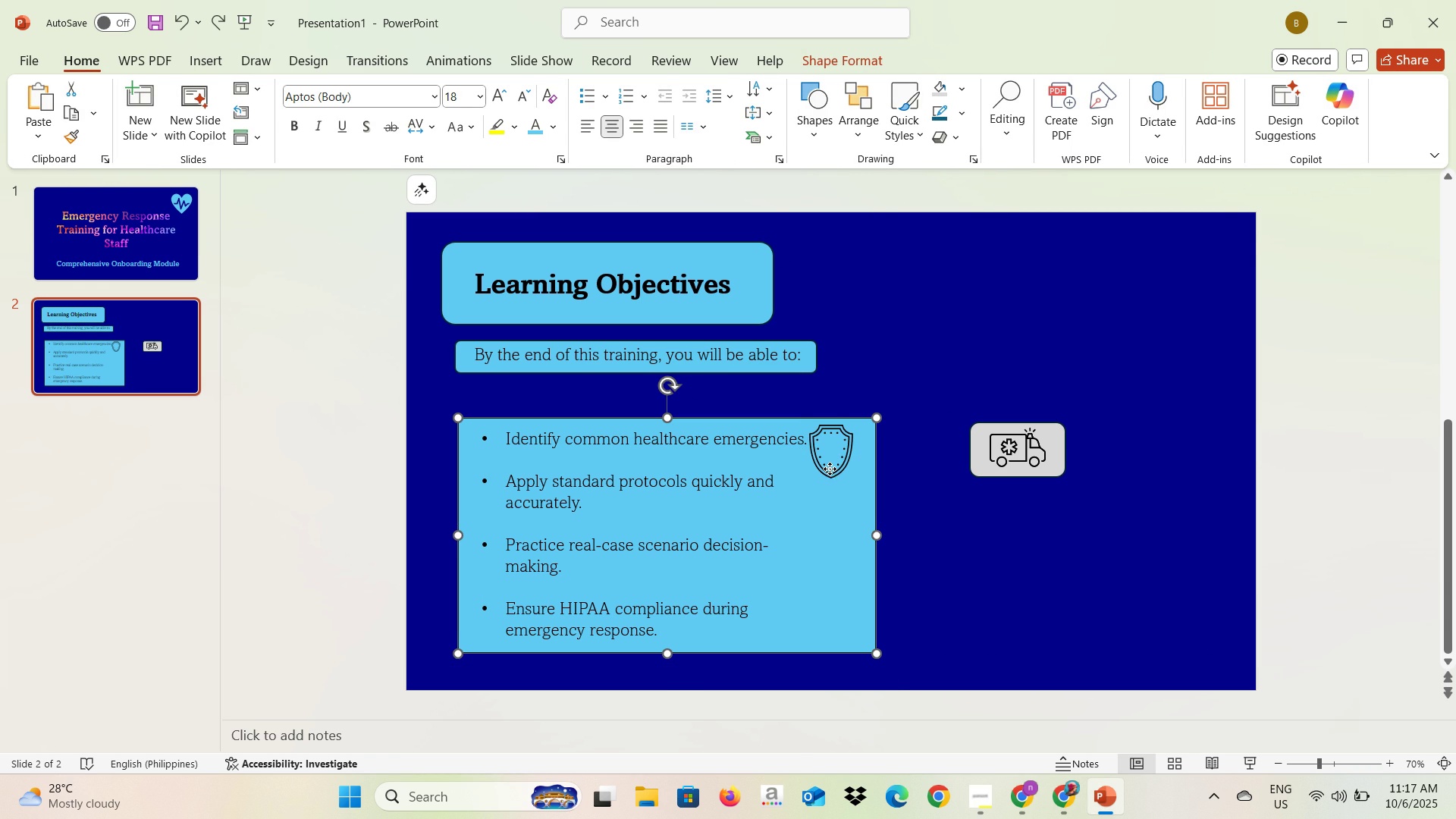 
triple_click([830, 469])
 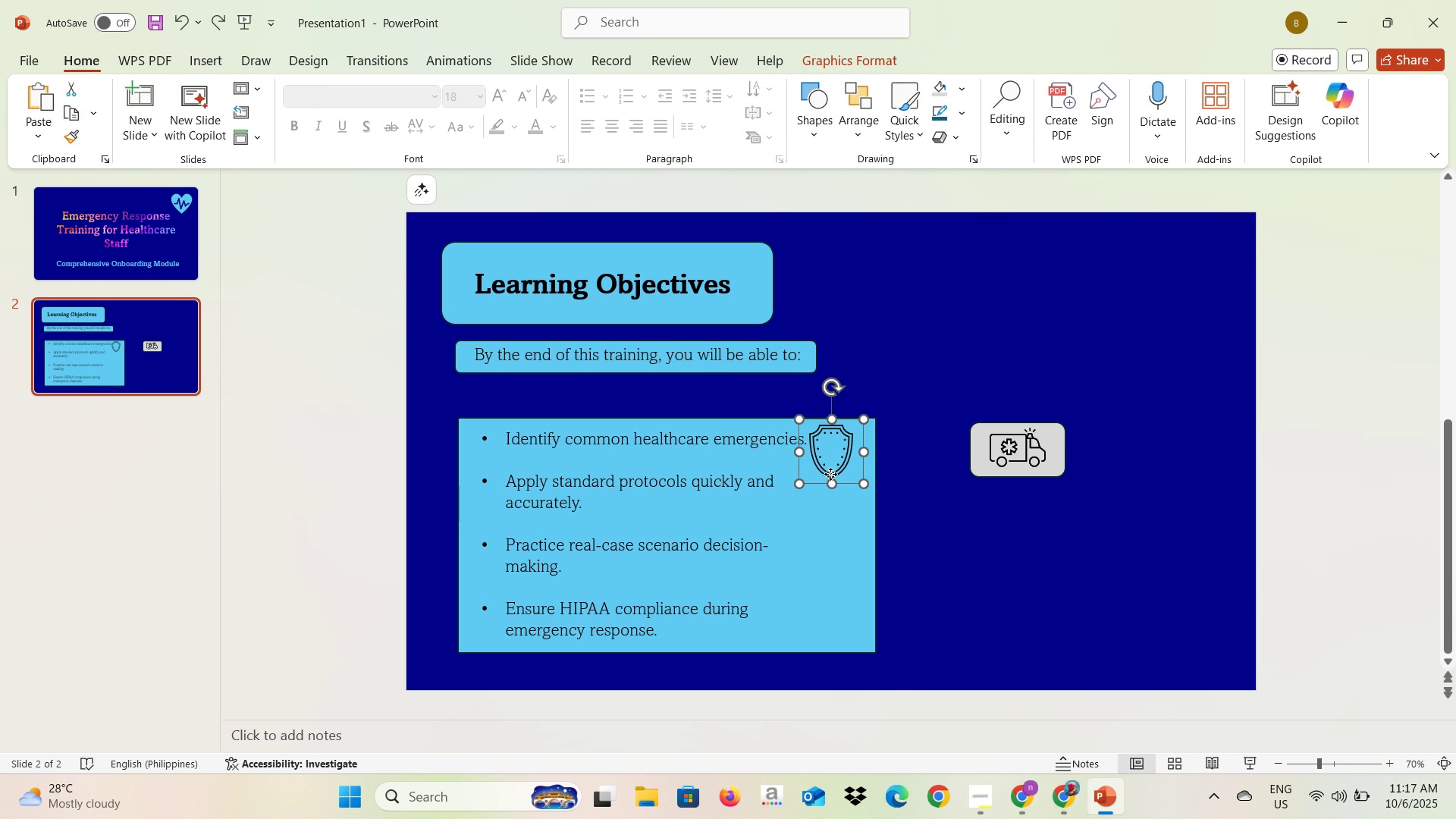 
triple_click([830, 474])
 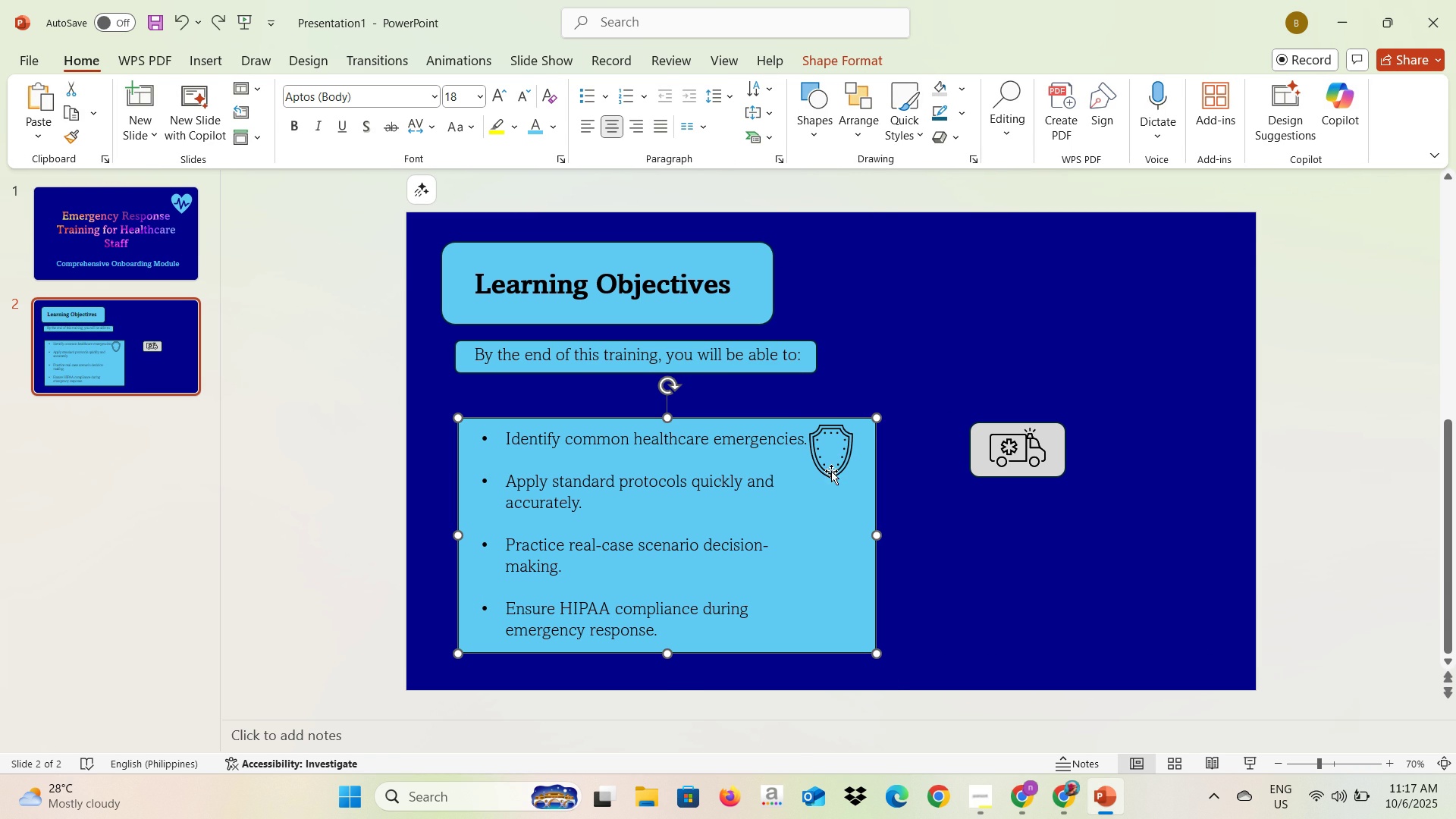 
double_click([831, 469])
 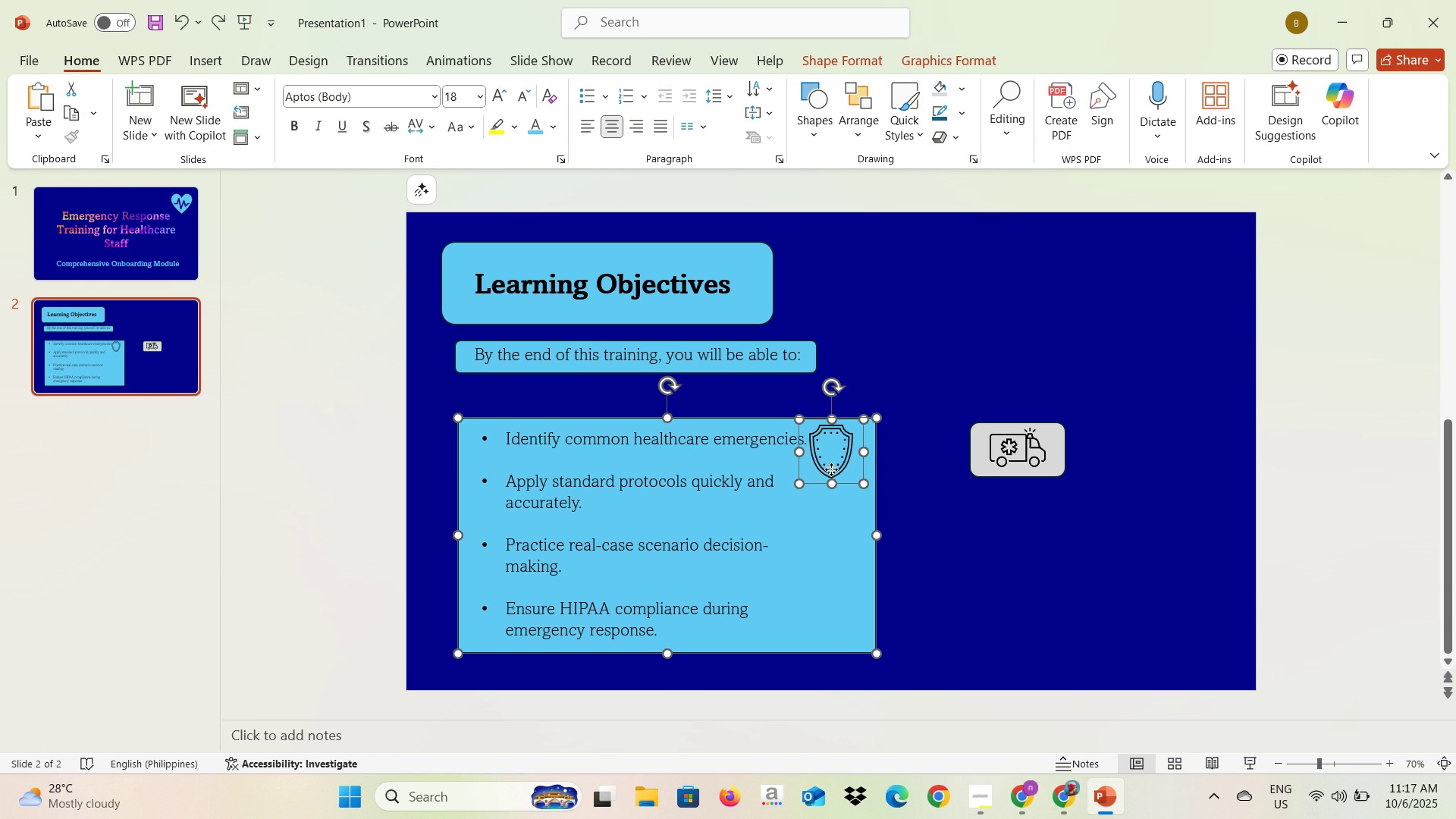 
triple_click([831, 469])